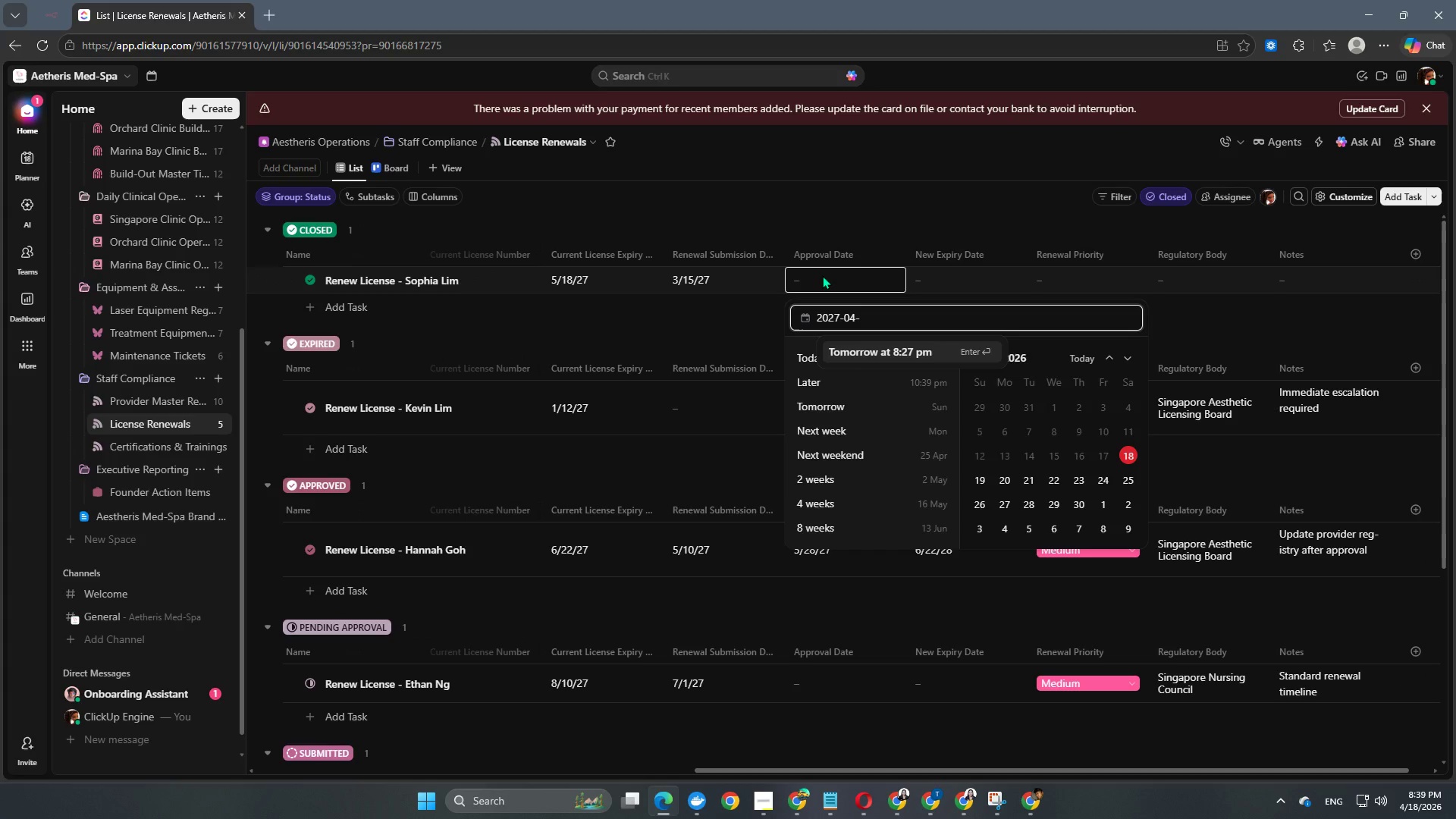 
key(Numpad0)
 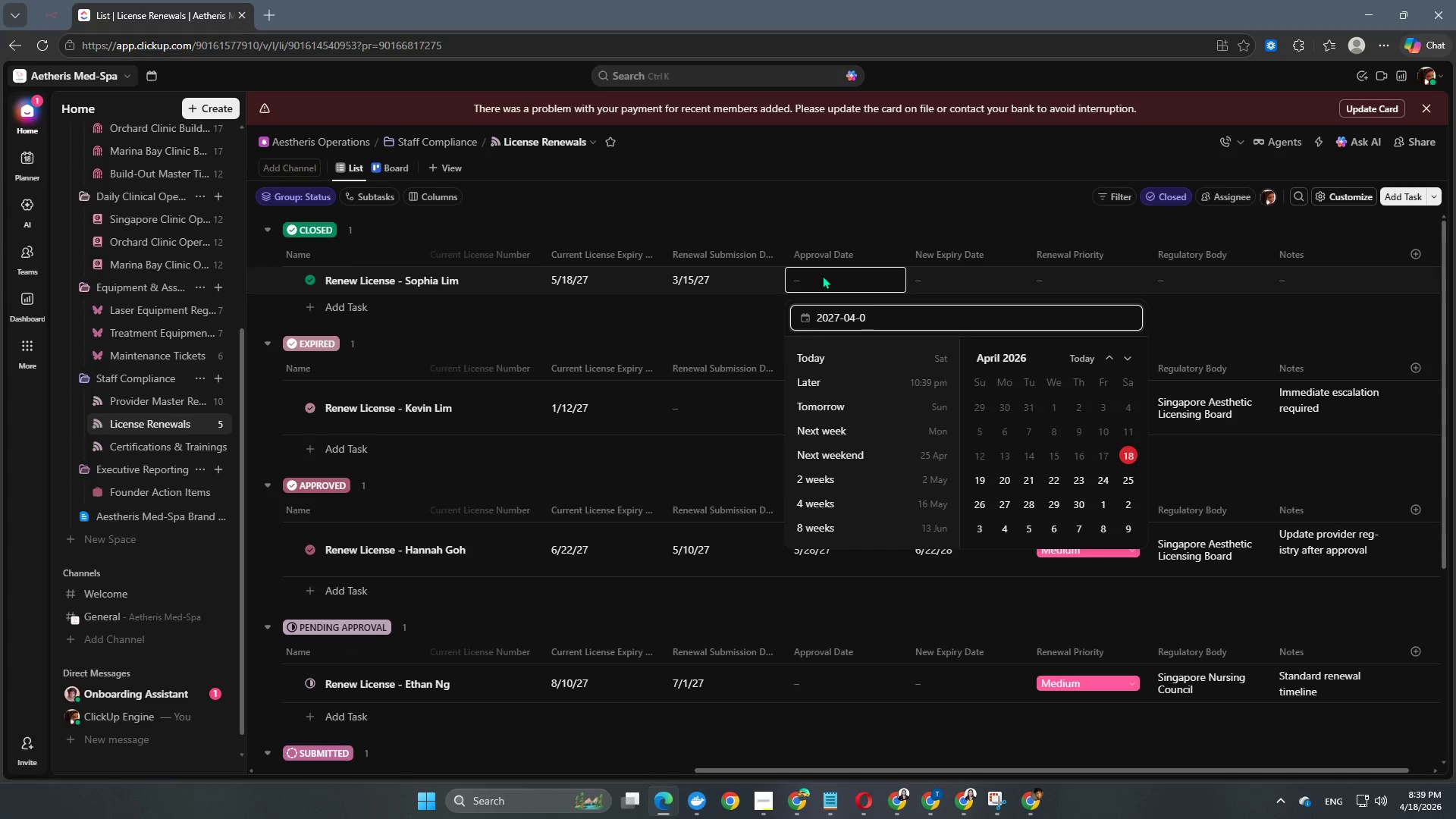 
key(Backspace)
 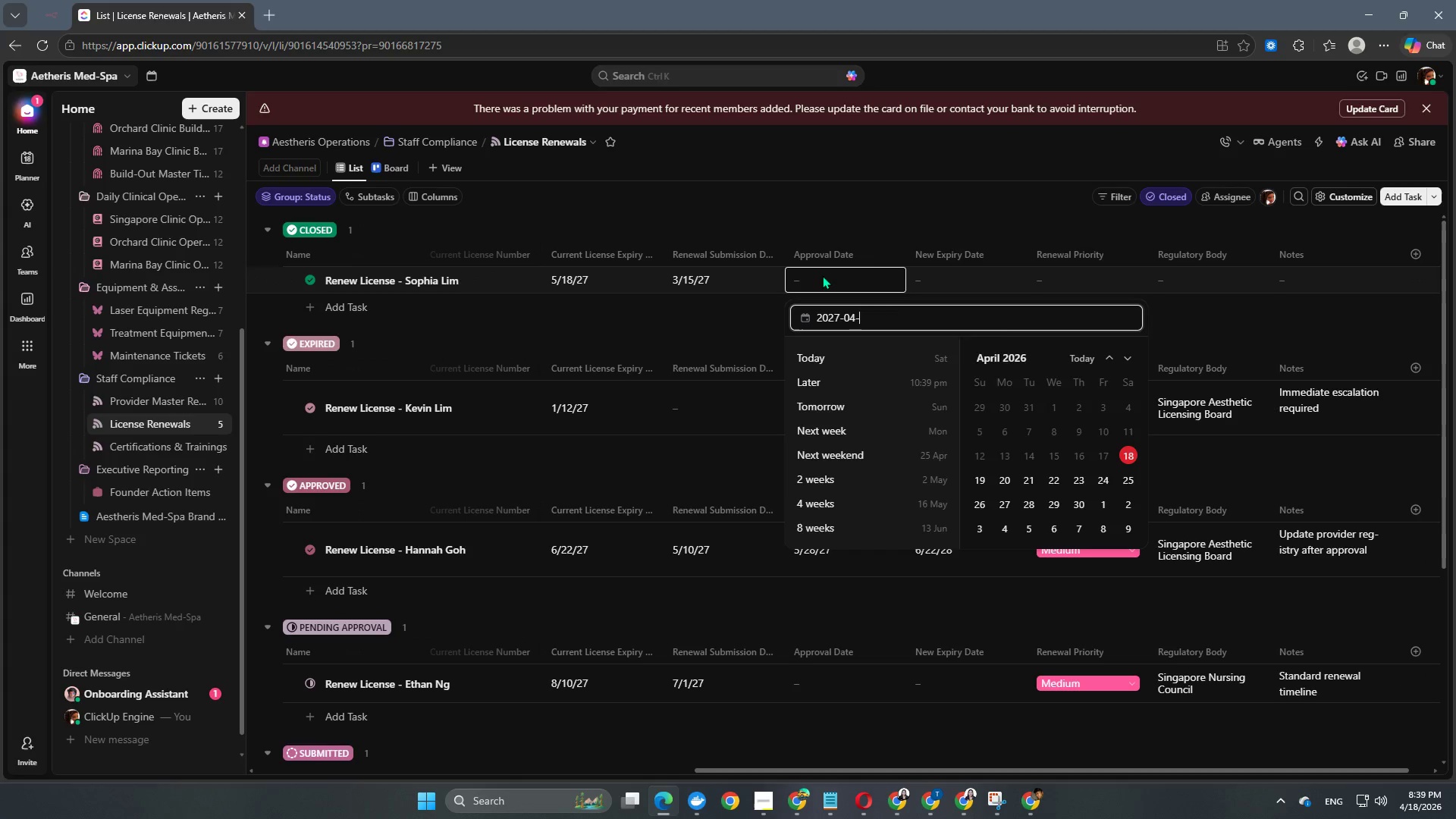 
key(Numpad1)
 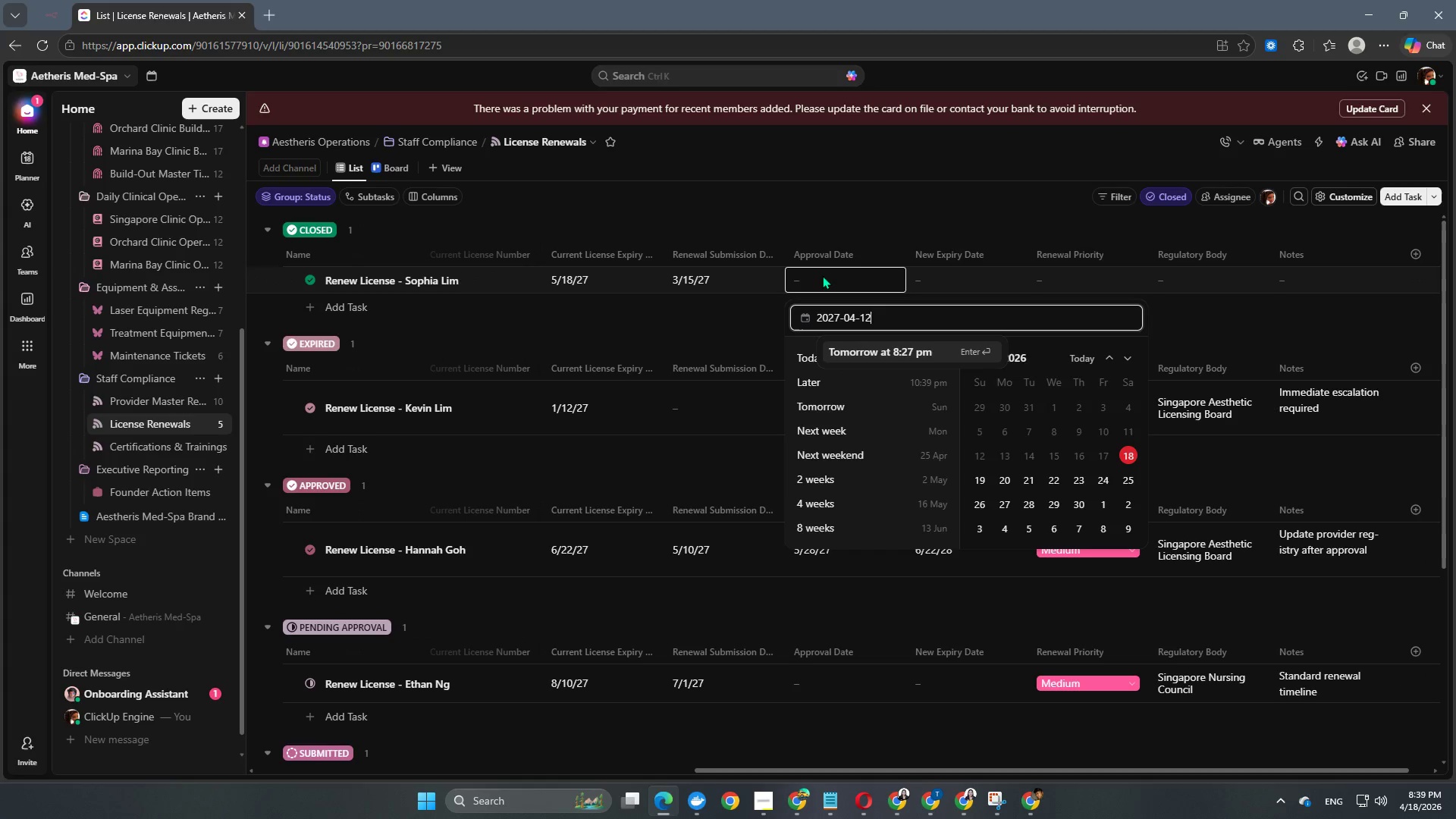 
key(Numpad2)
 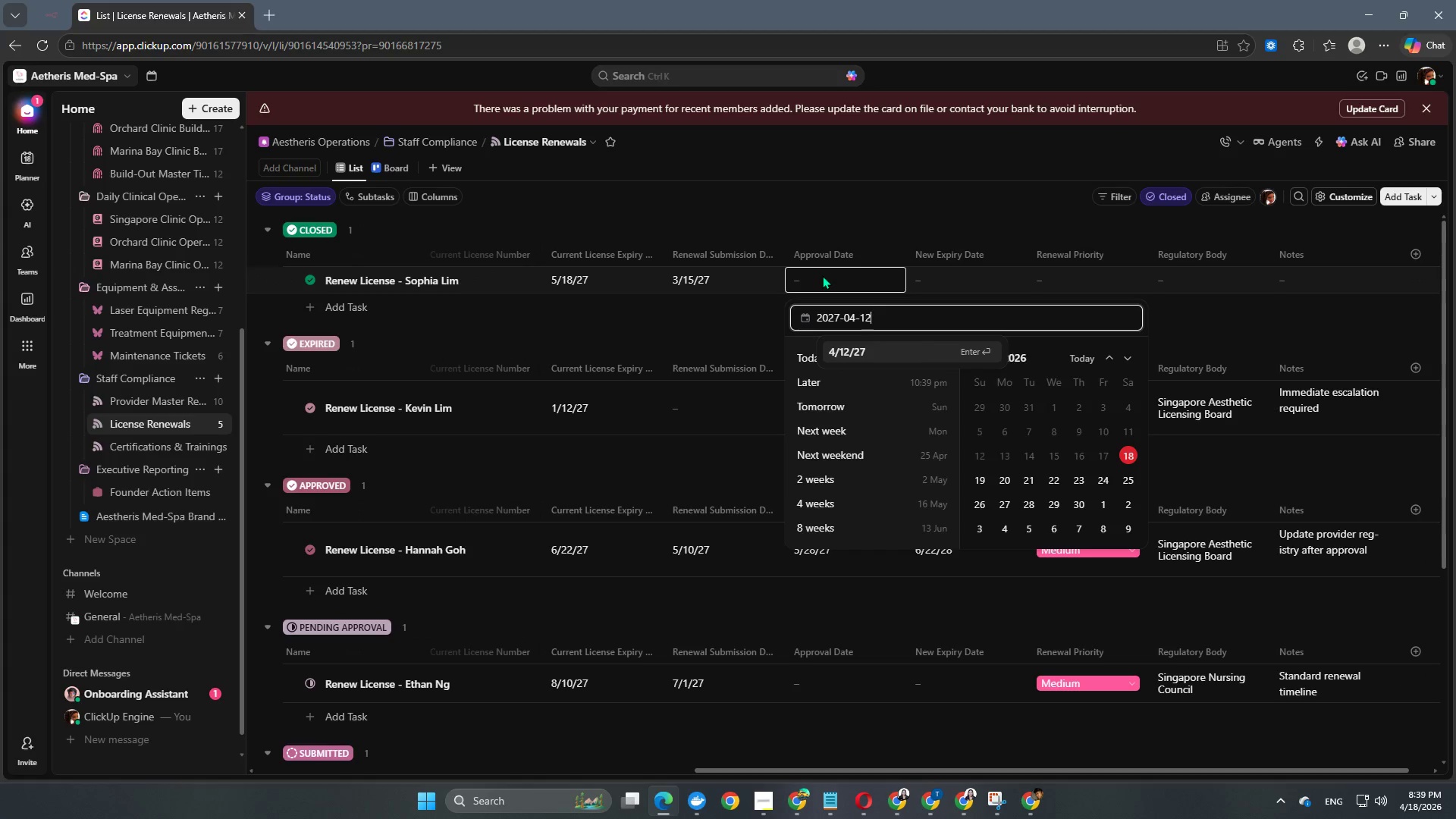 
key(NumpadEnter)
 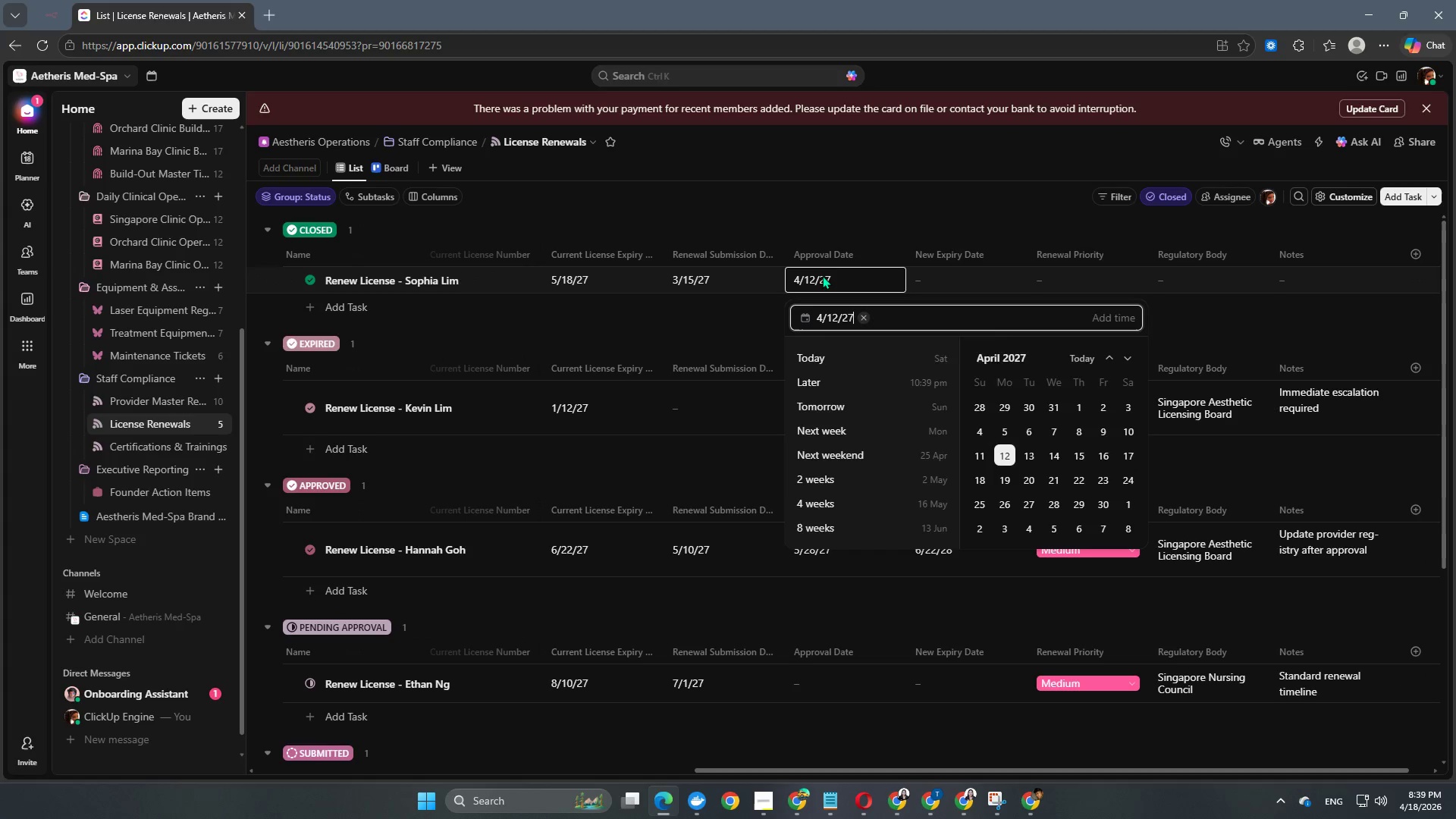 
key(NumpadEnter)
 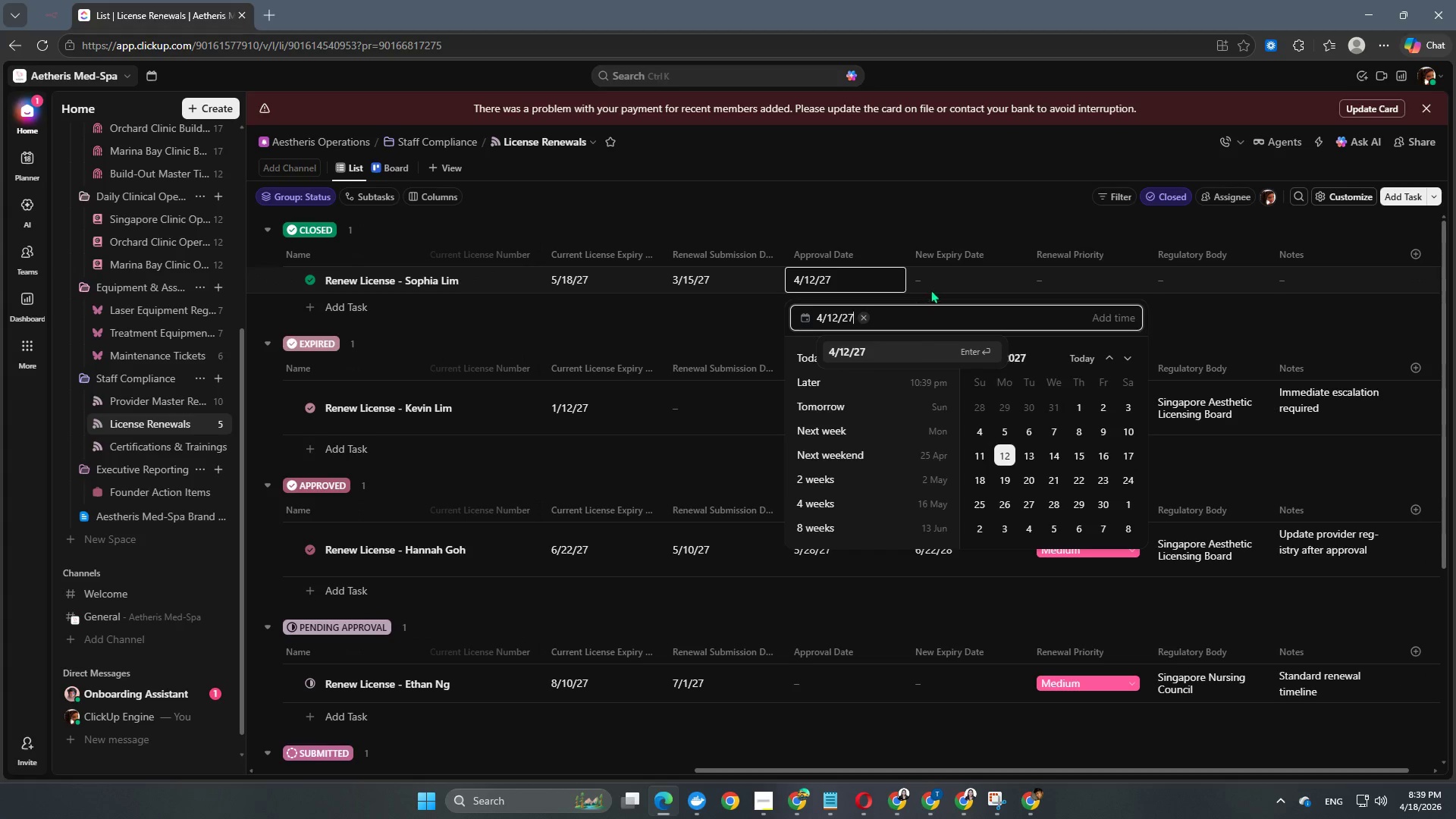 
left_click([943, 278])
 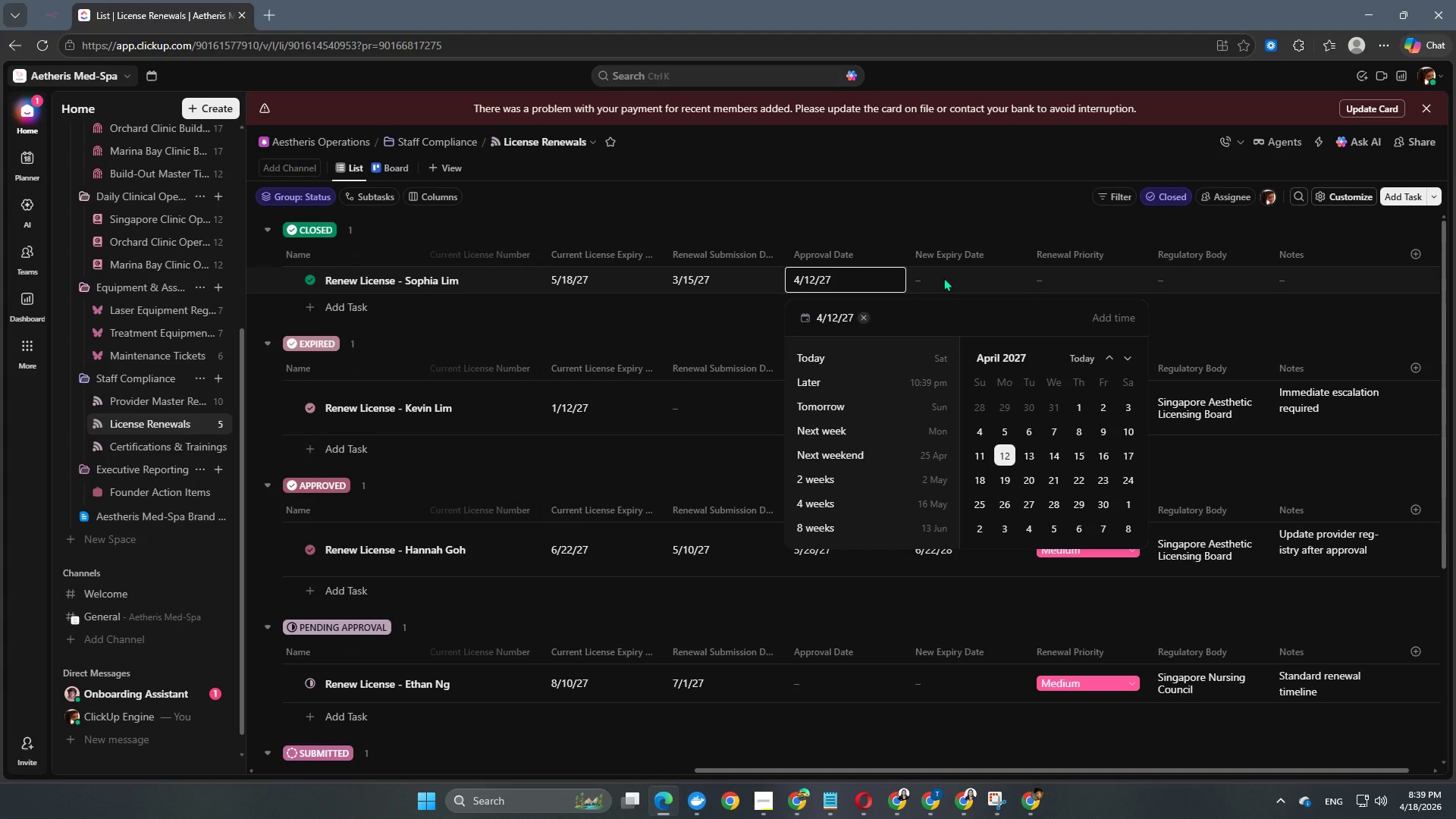 
left_click([943, 278])
 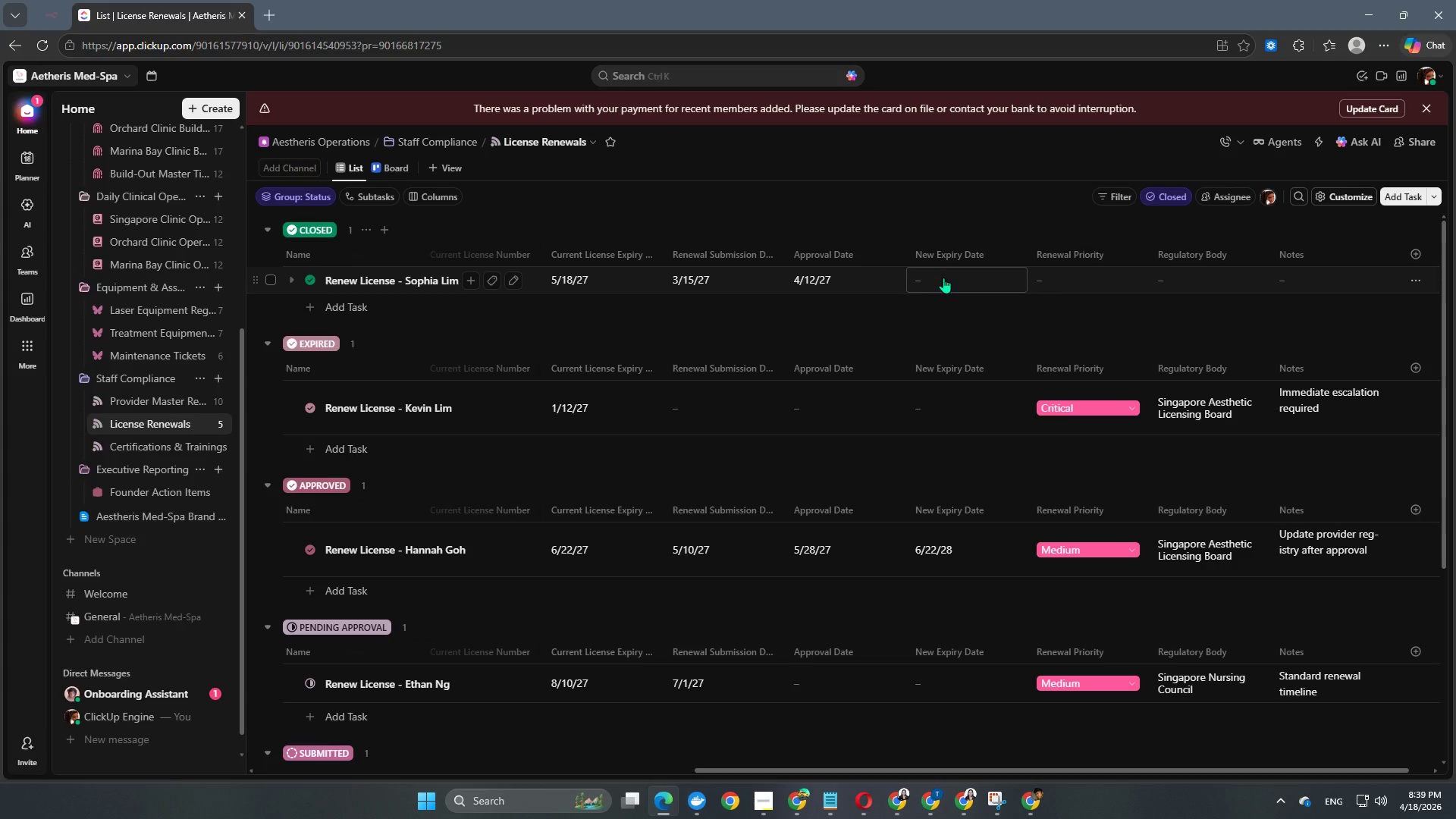 
left_click([946, 282])
 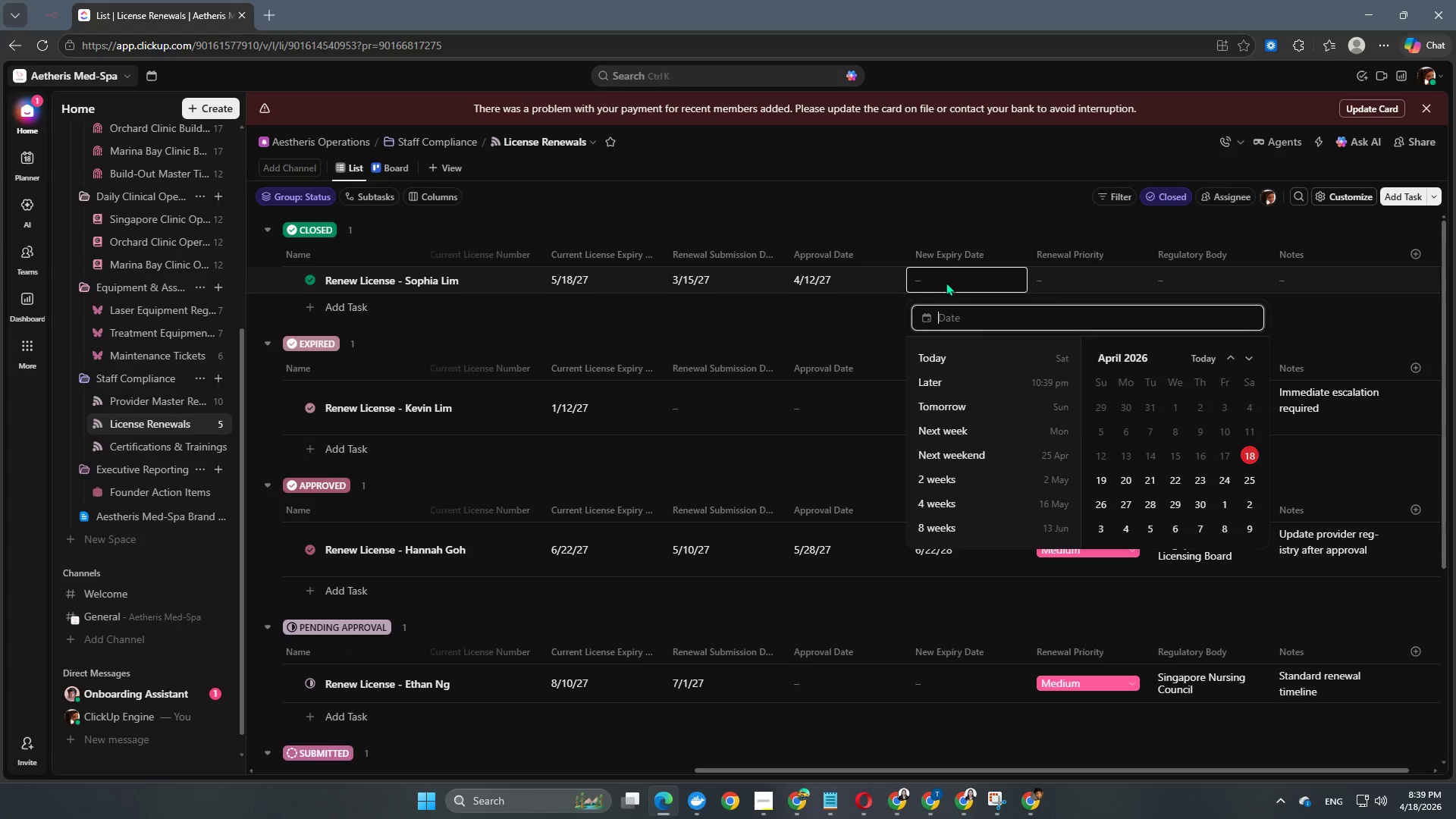 
key(Numpad2)
 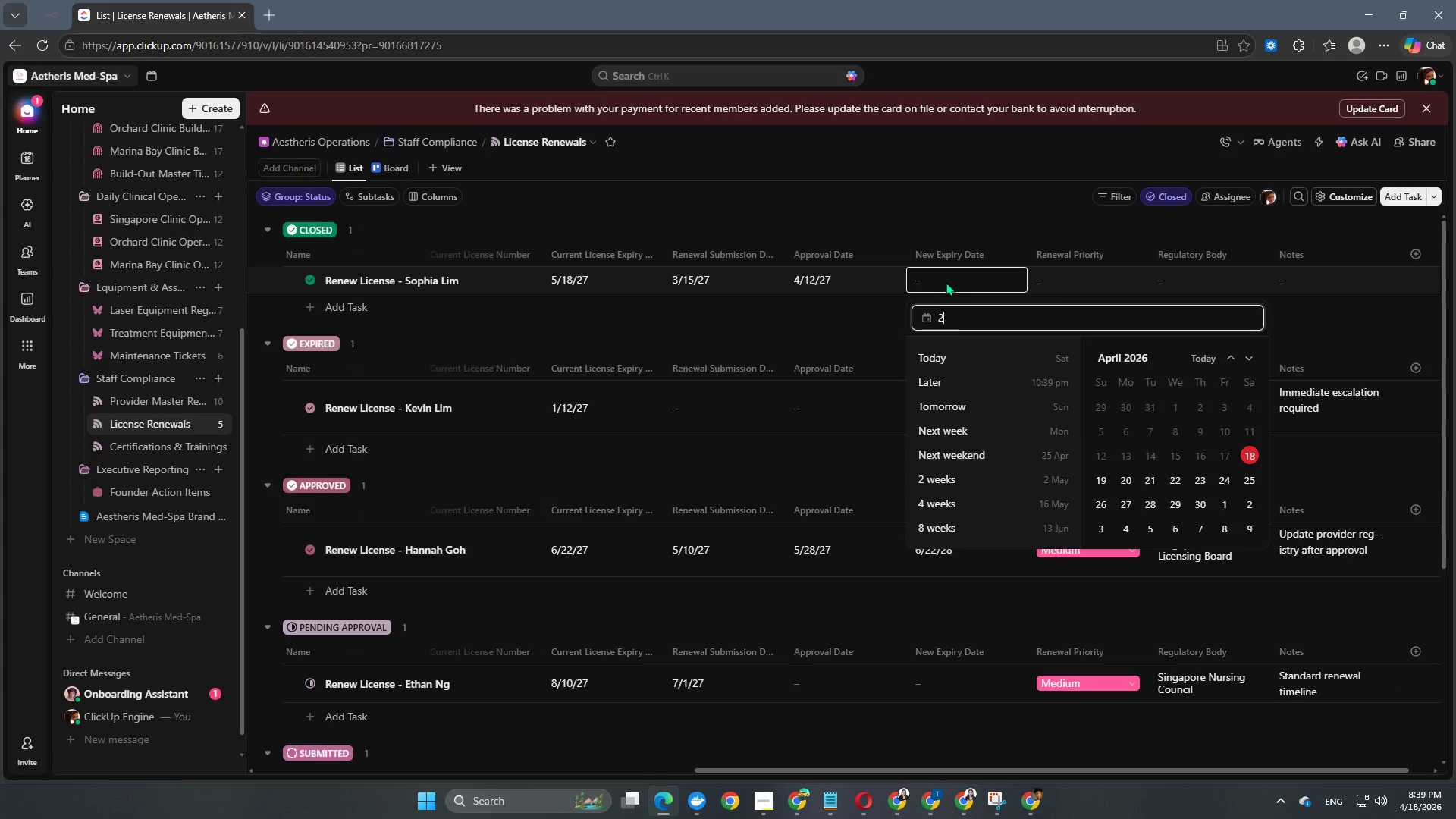 
key(Numpad0)
 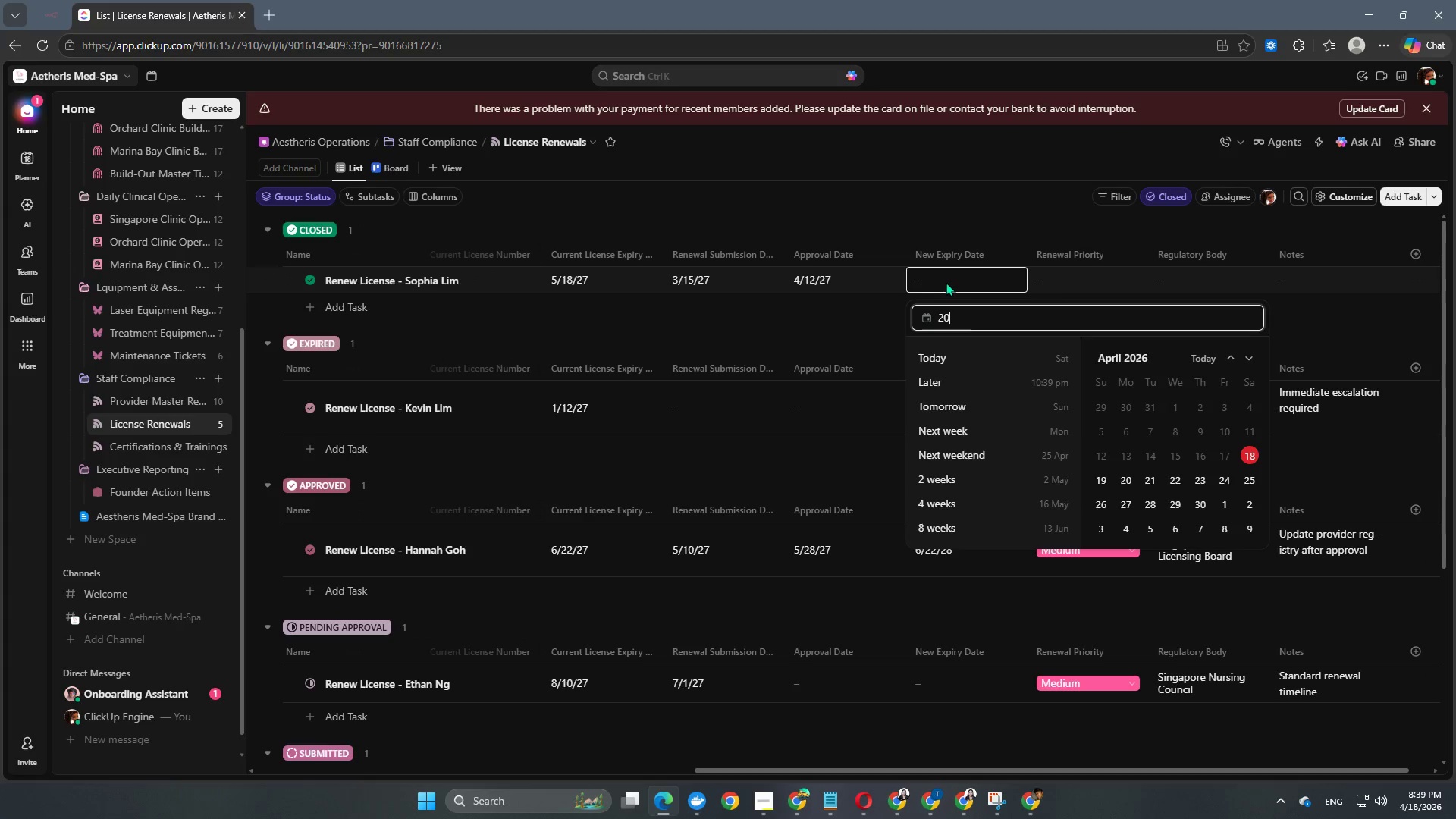 
key(Numpad2)
 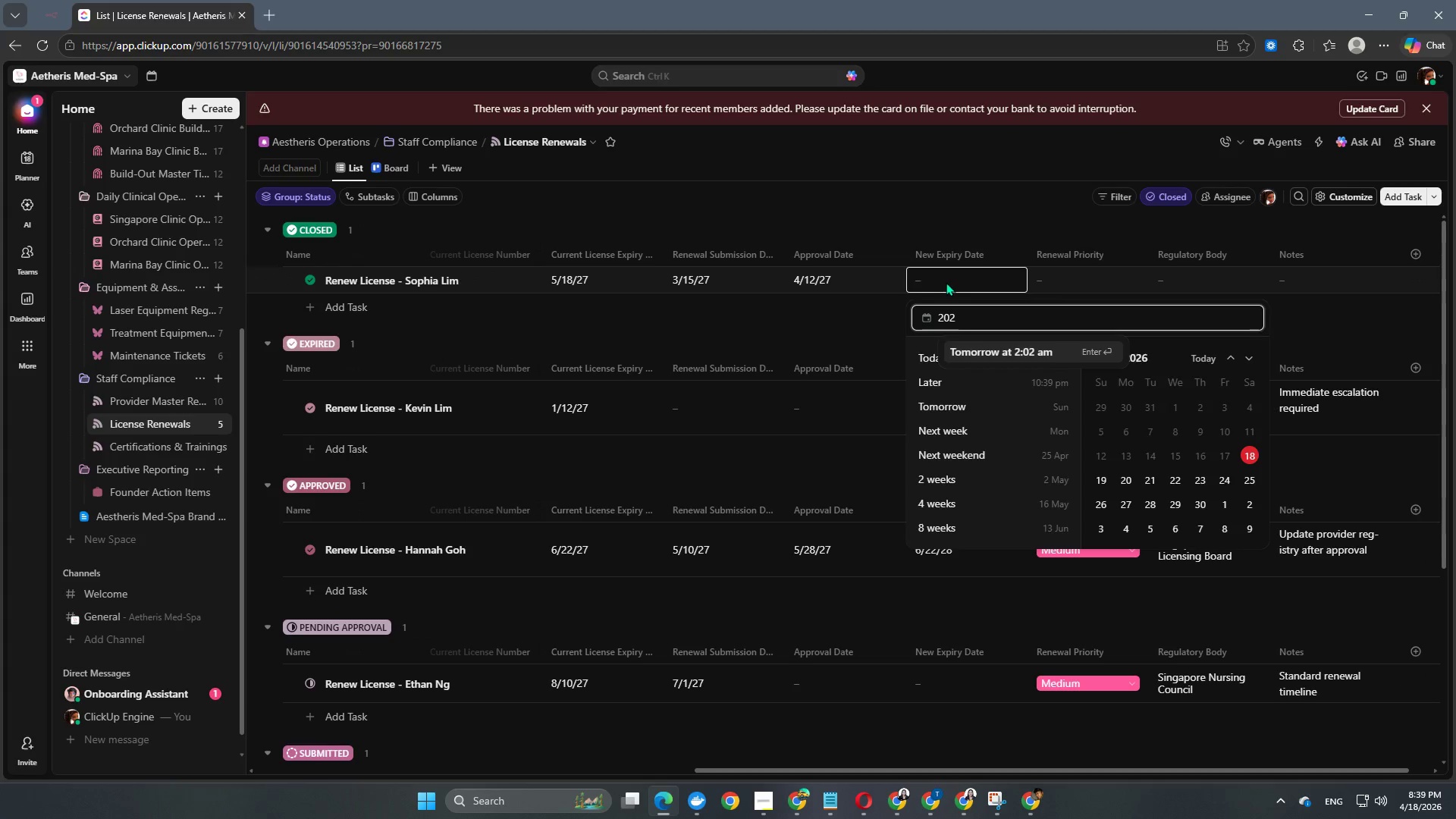 
key(Numpad8)
 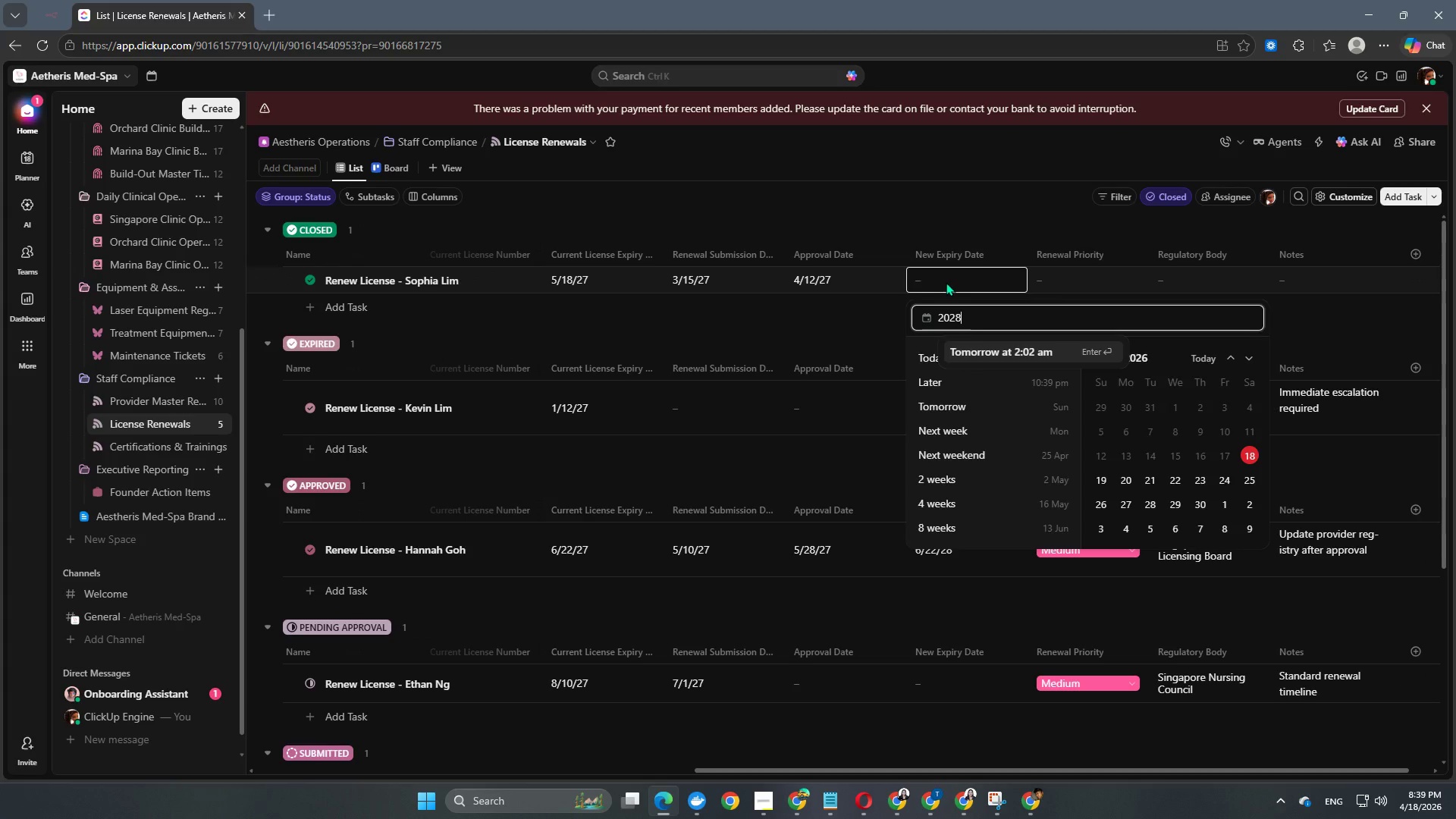 
key(NumpadSubtract)
 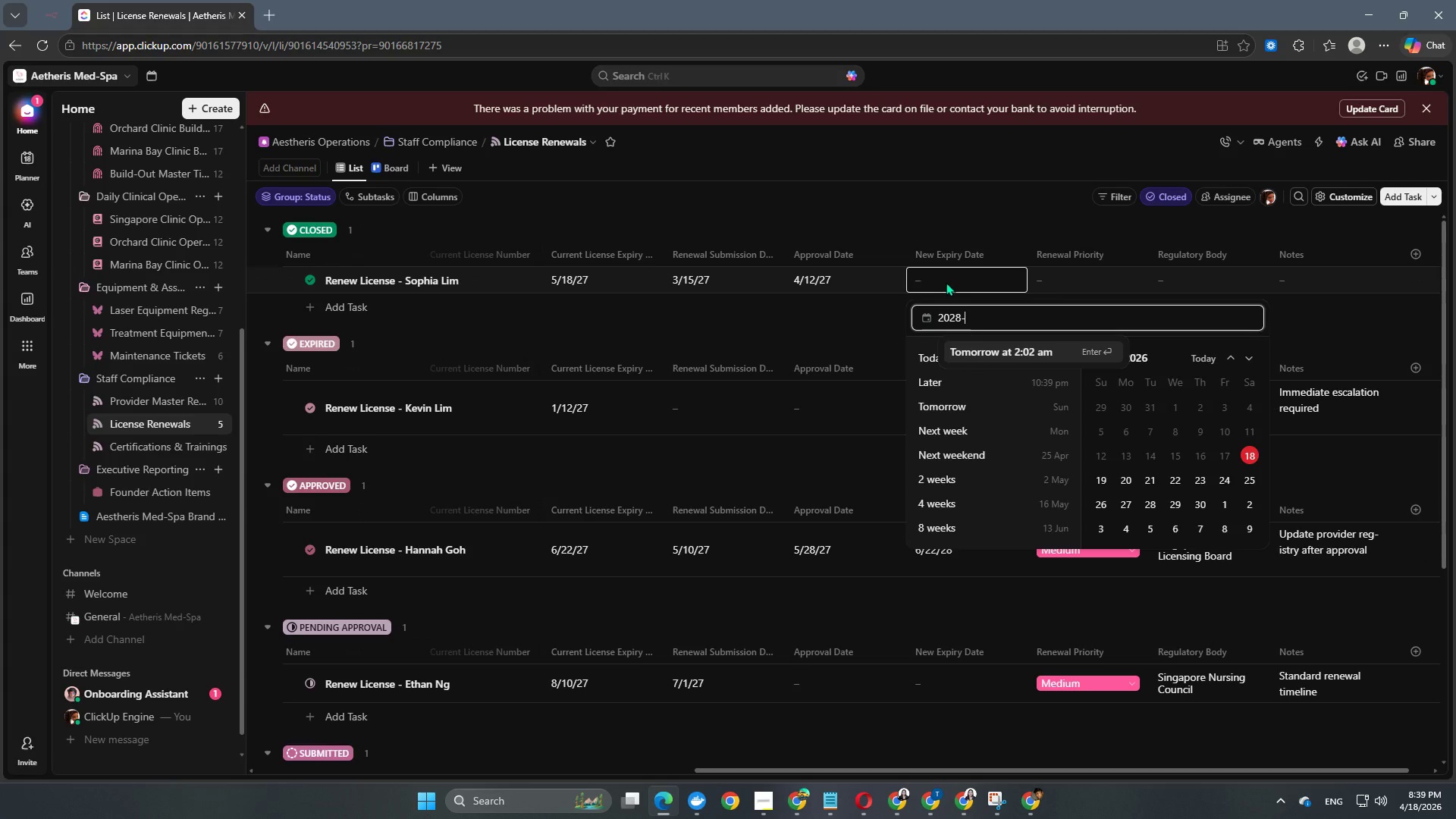 
key(Numpad0)
 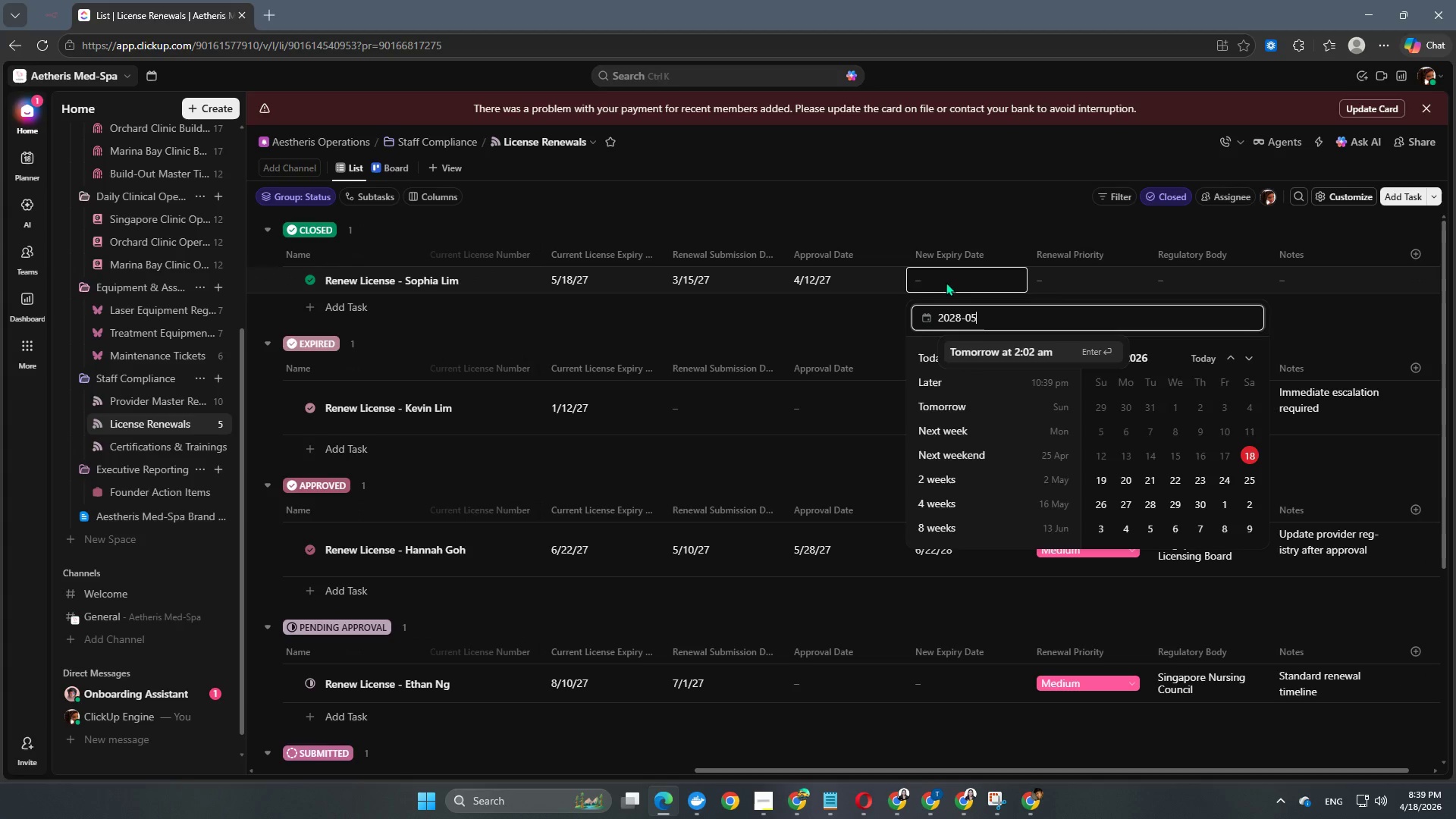 
key(Numpad5)
 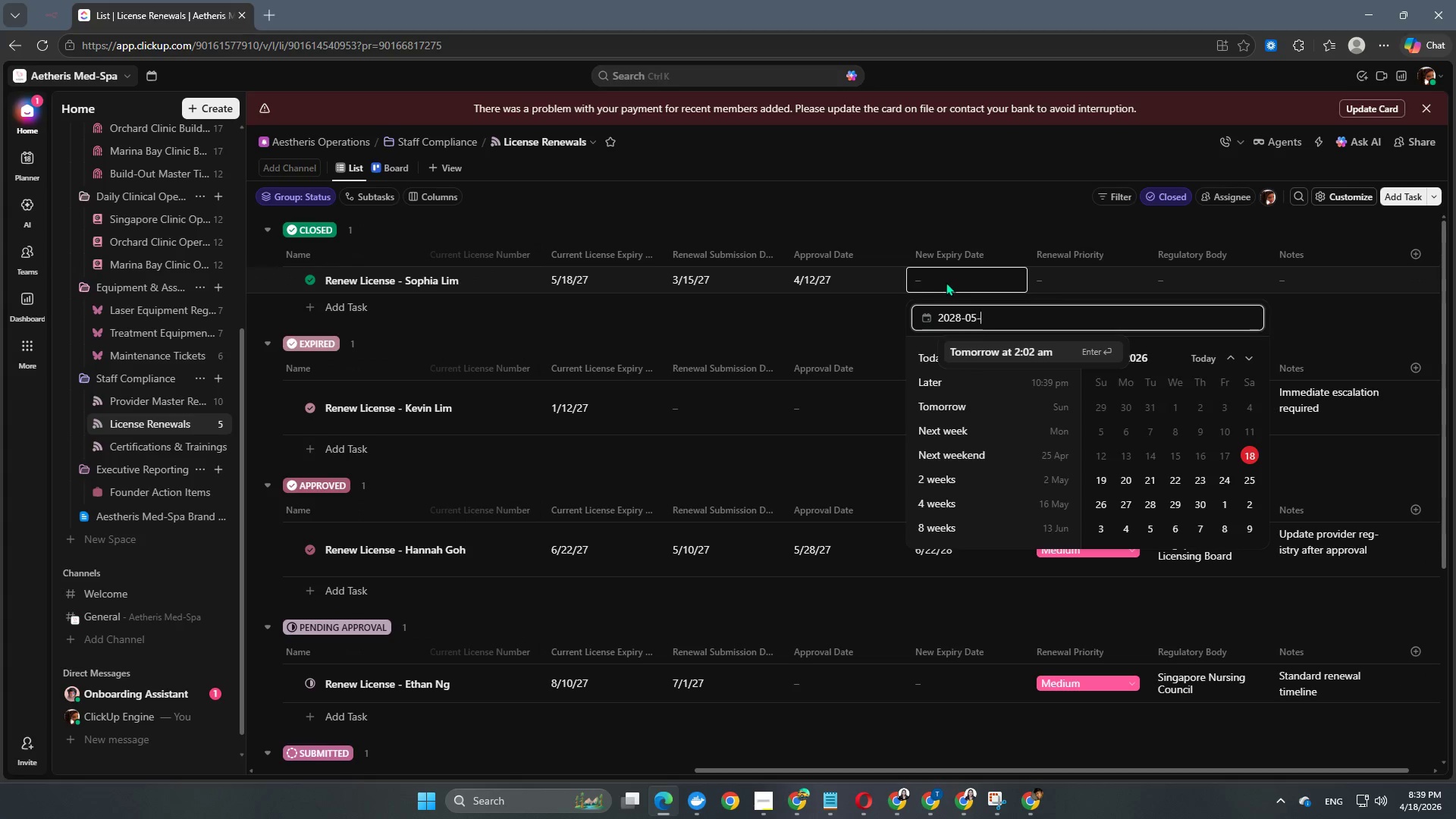 
key(NumpadSubtract)
 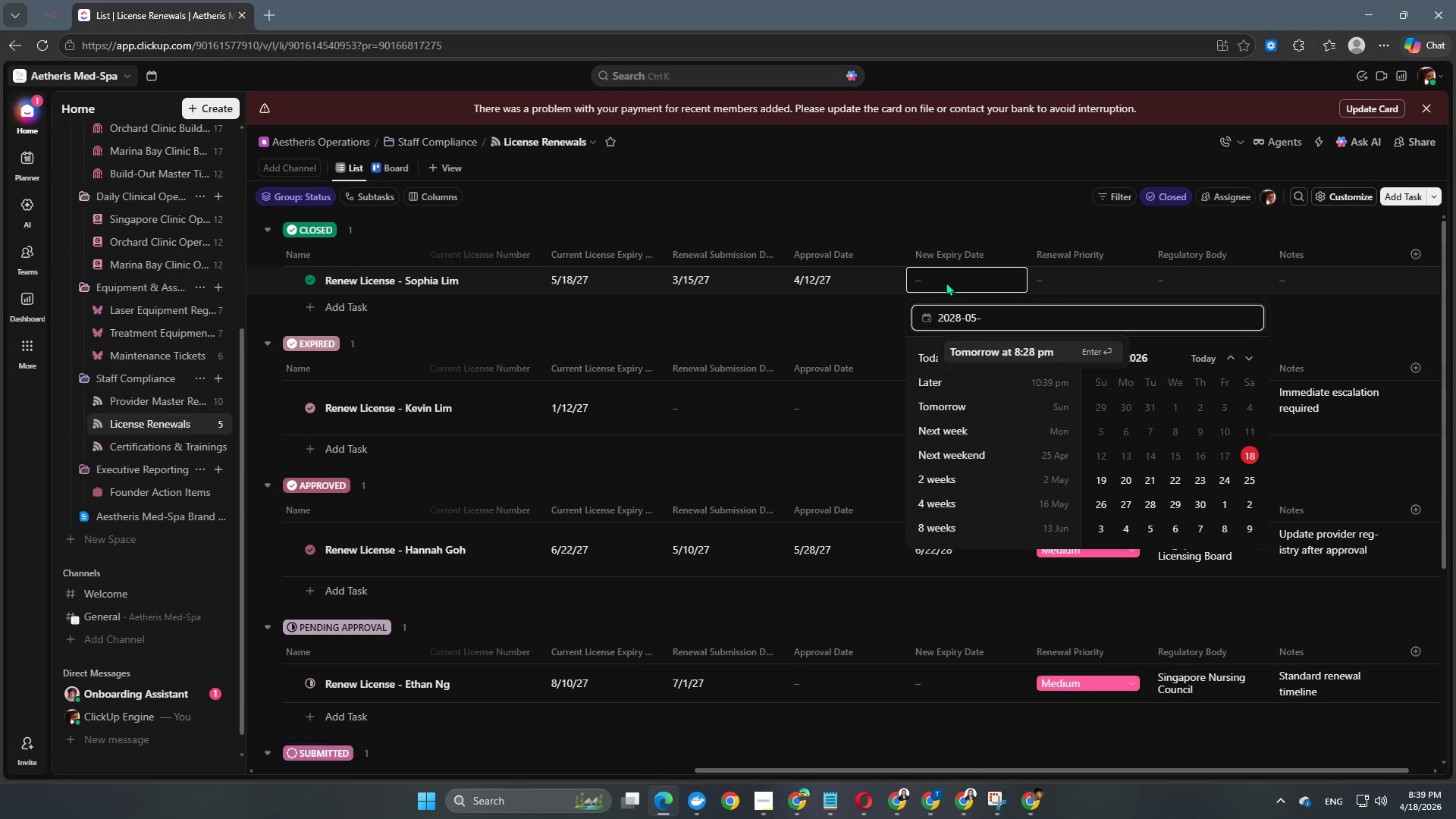 
key(Numpad1)
 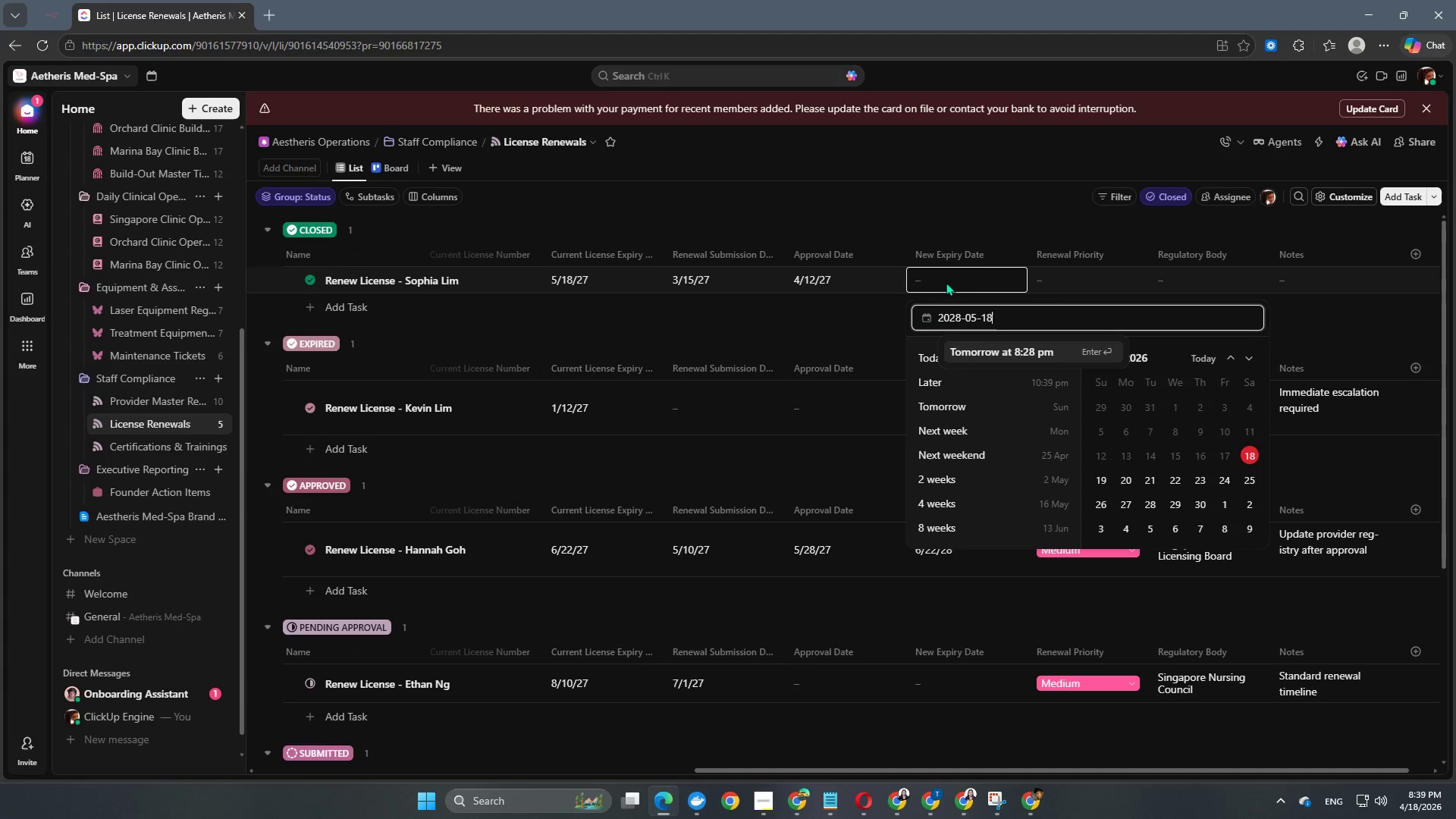 
key(Numpad8)
 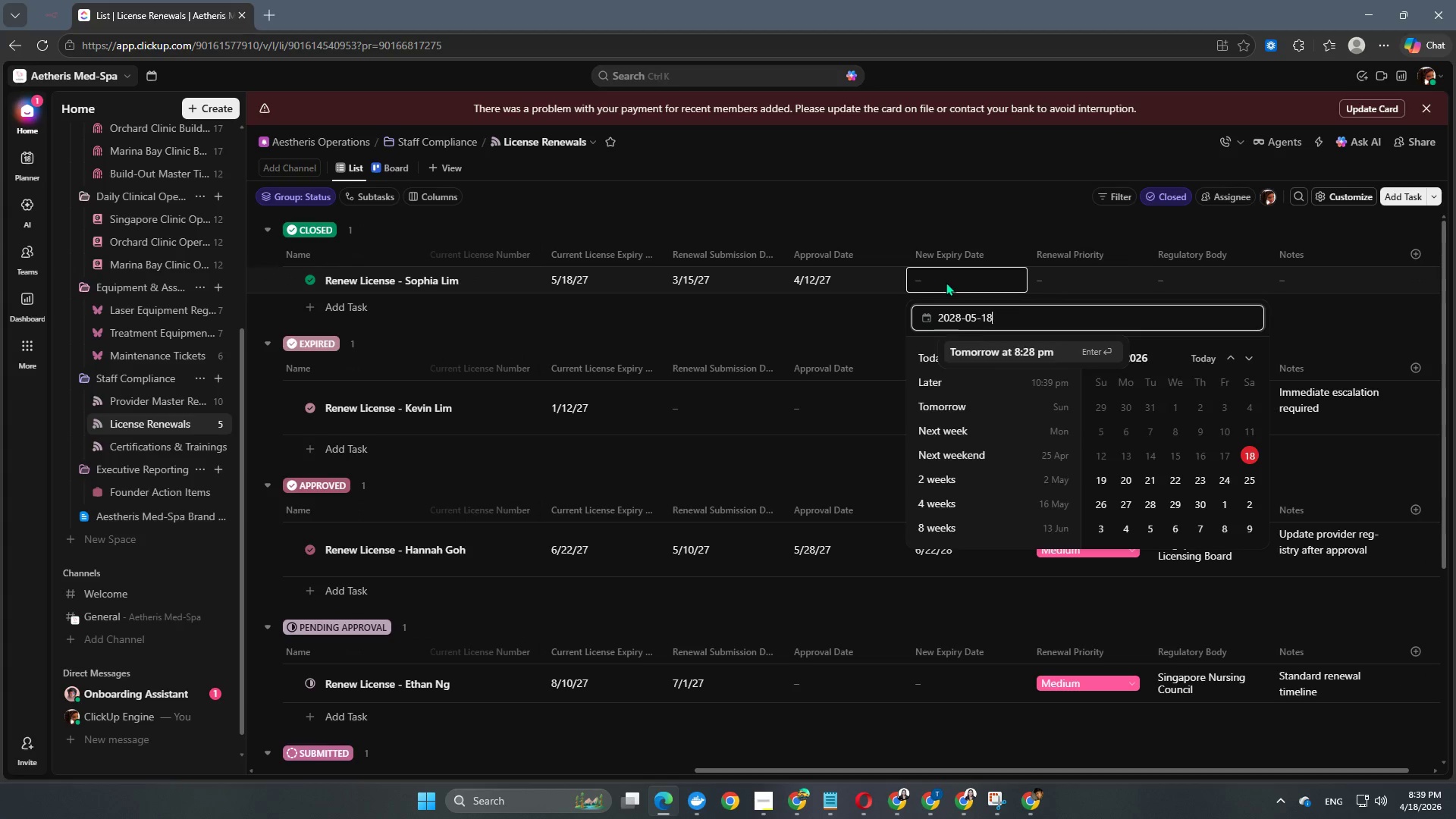 
key(NumpadEnter)
 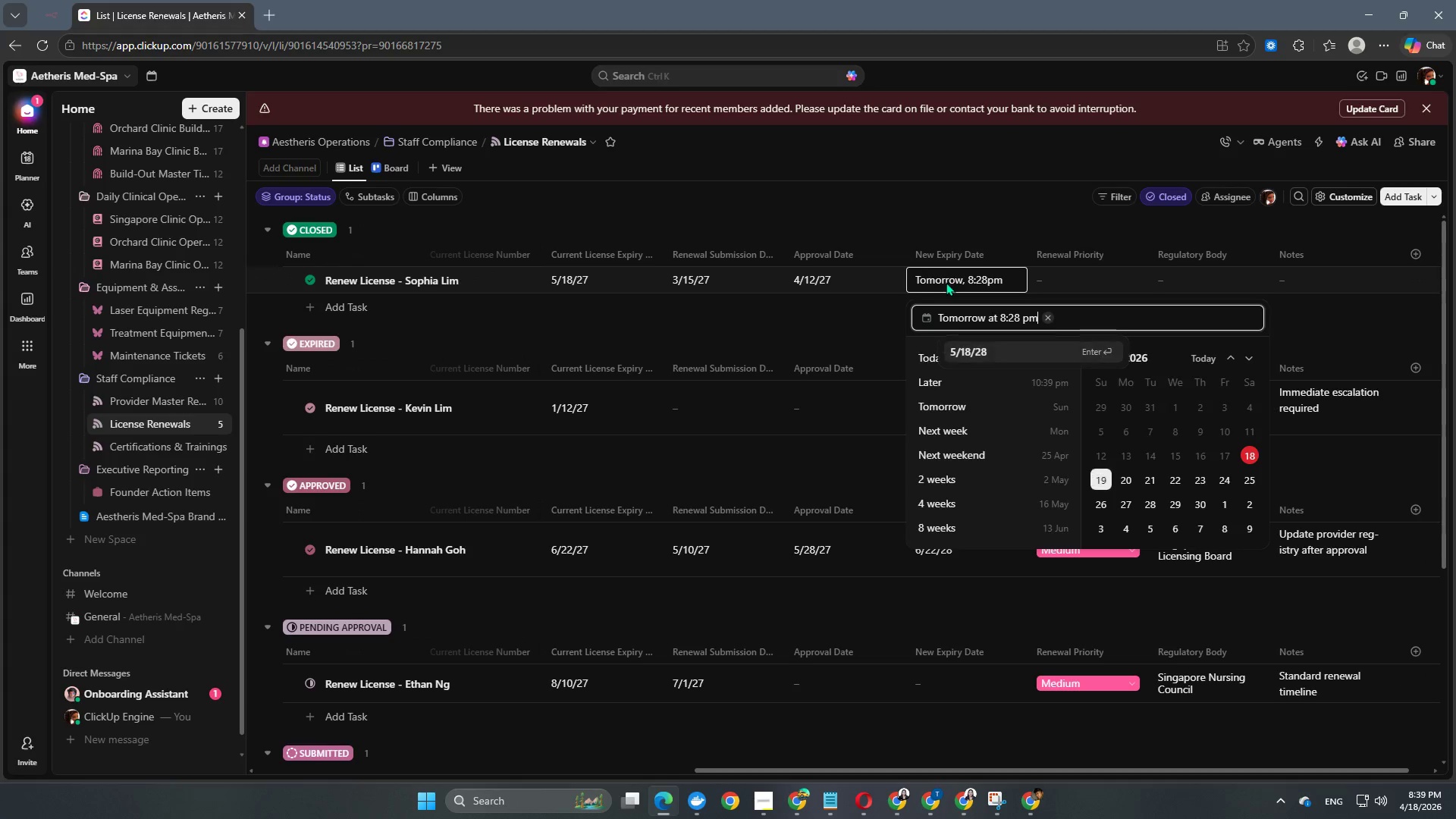 
key(NumpadEnter)